 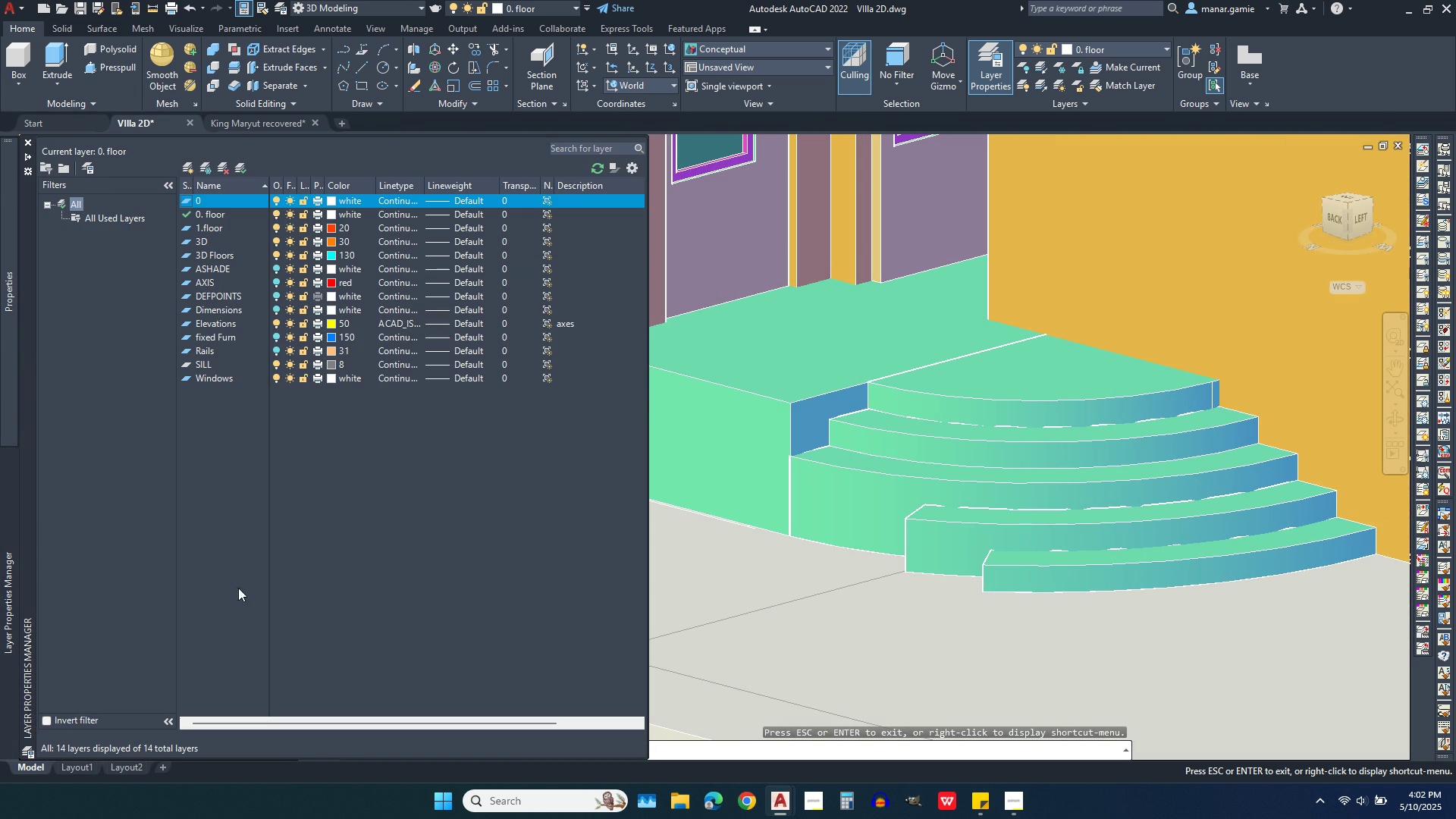 
key(Escape)
 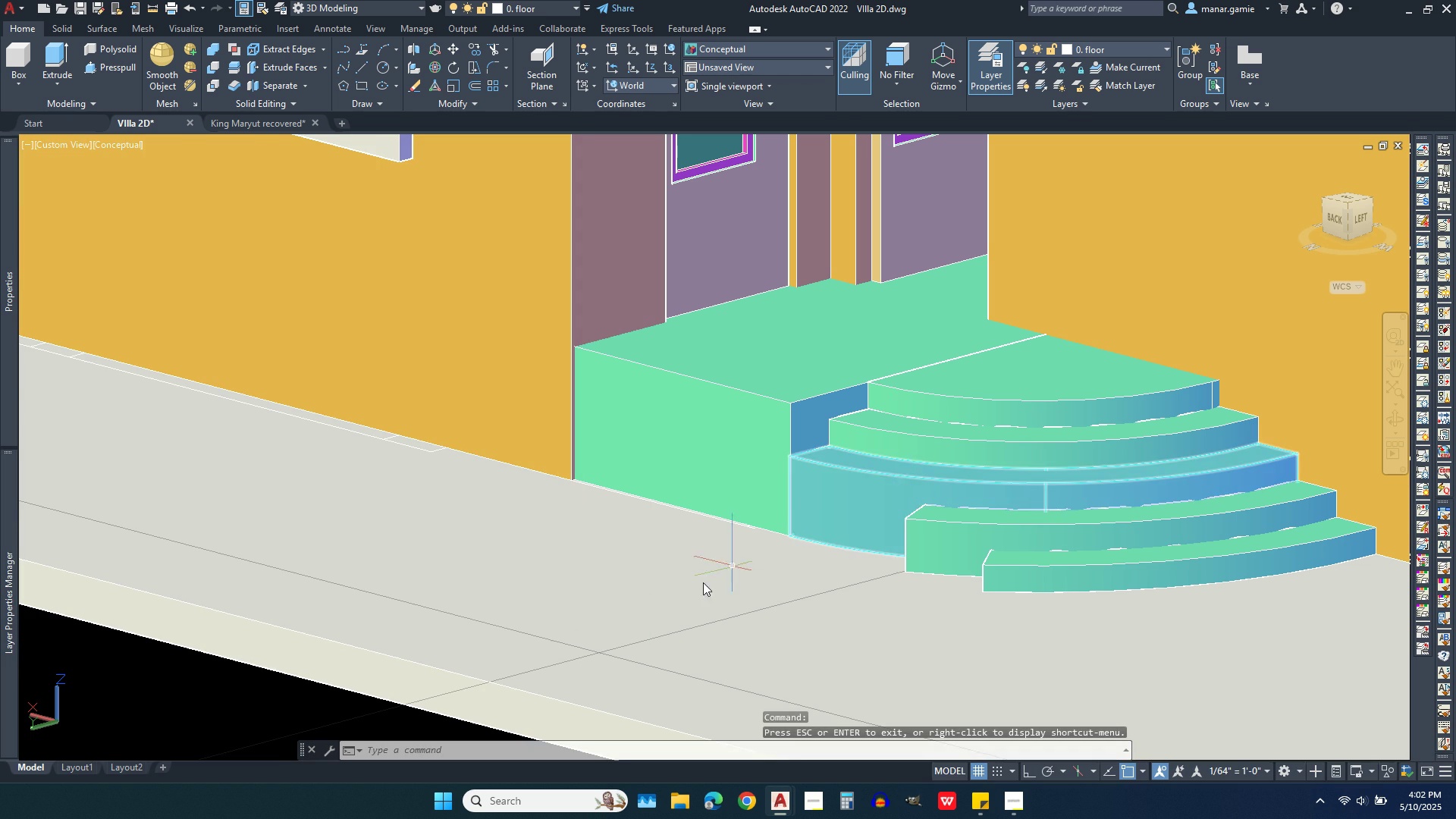 
scroll: coordinate [594, 628], scroll_direction: down, amount: 3.0
 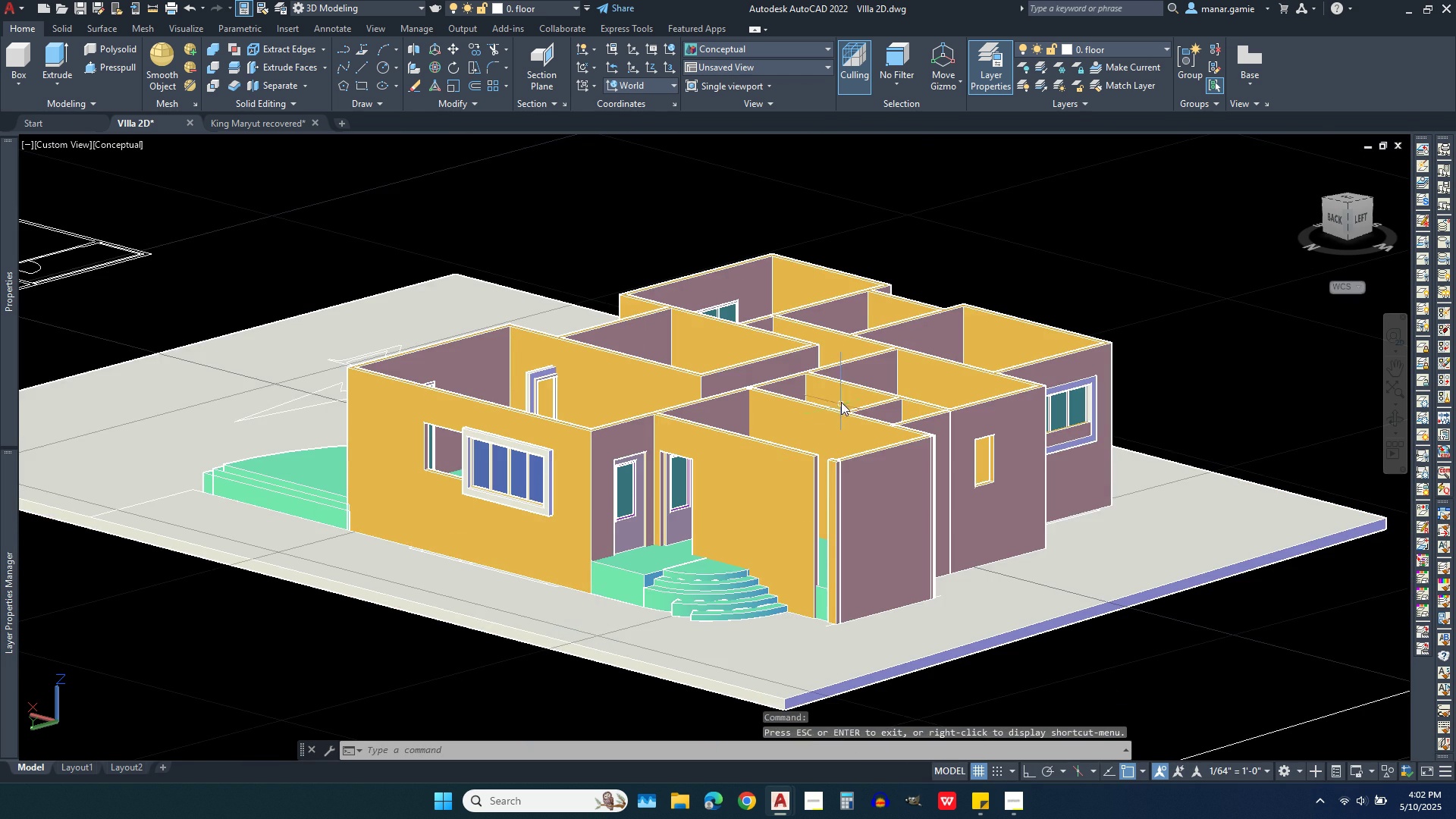 
scroll: coordinate [786, 582], scroll_direction: up, amount: 3.0
 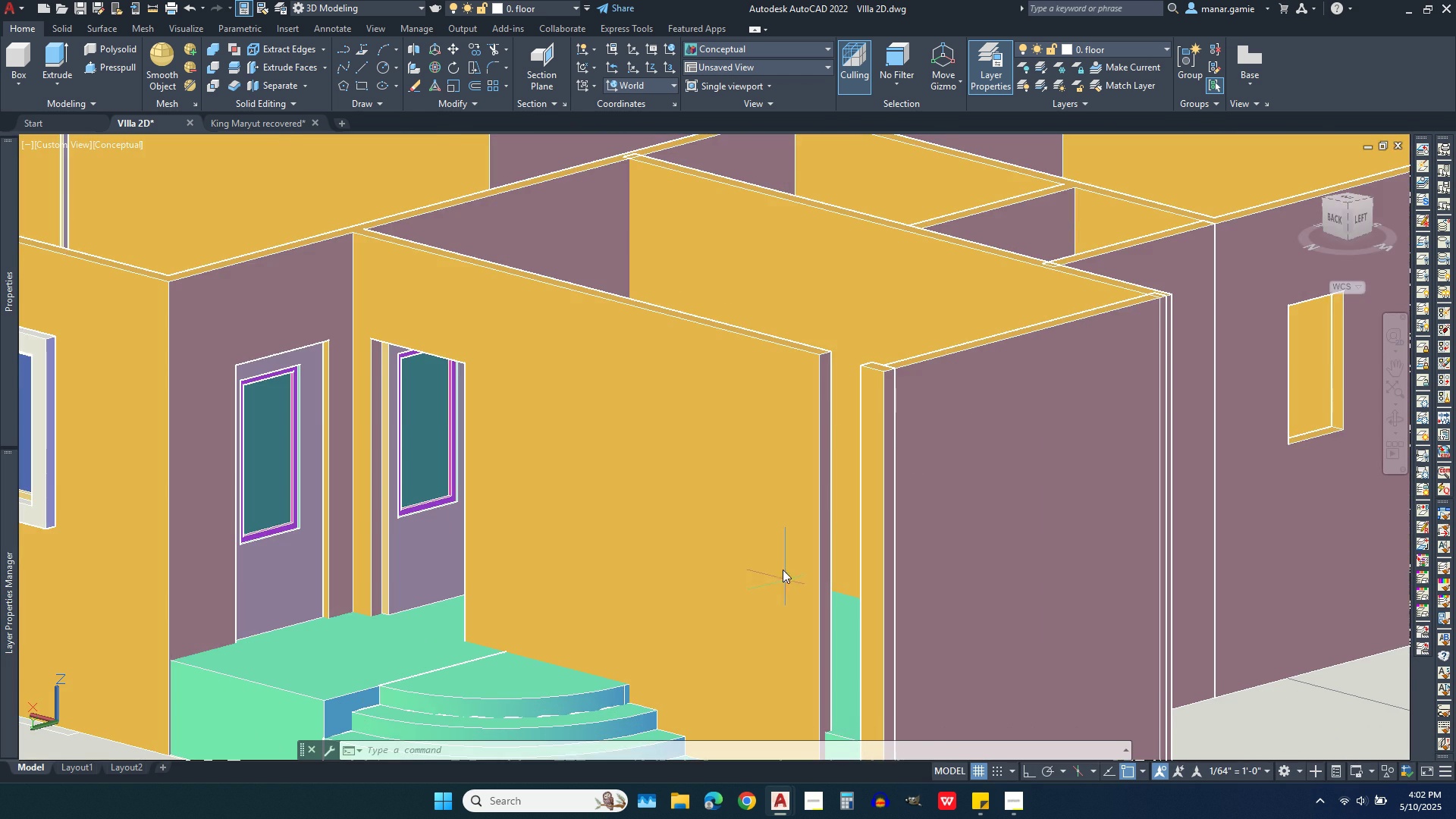 
scroll: coordinate [783, 572], scroll_direction: down, amount: 1.0
 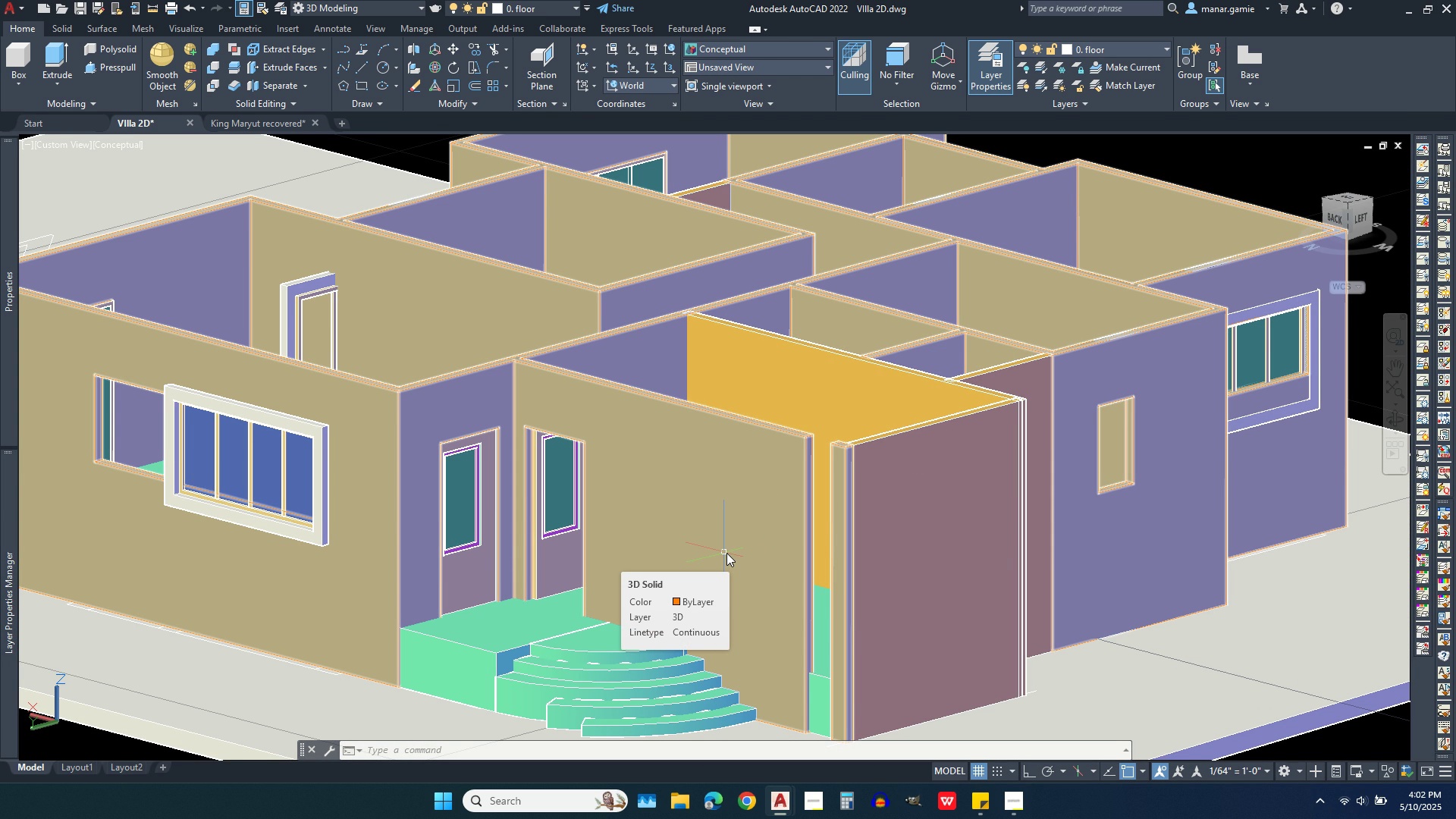 
wait(16.49)
 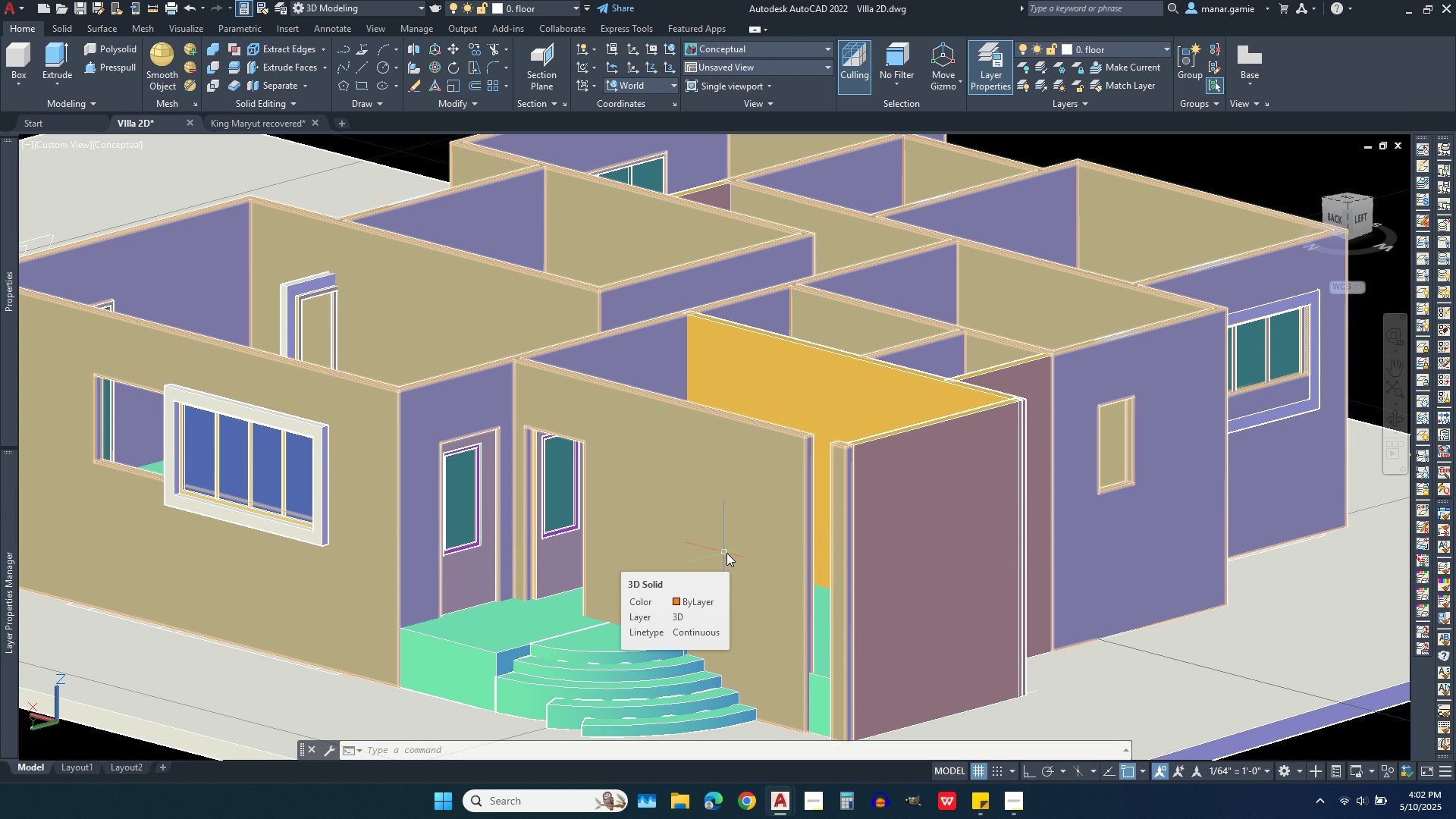 
scroll: coordinate [382, 421], scroll_direction: down, amount: 1.0
 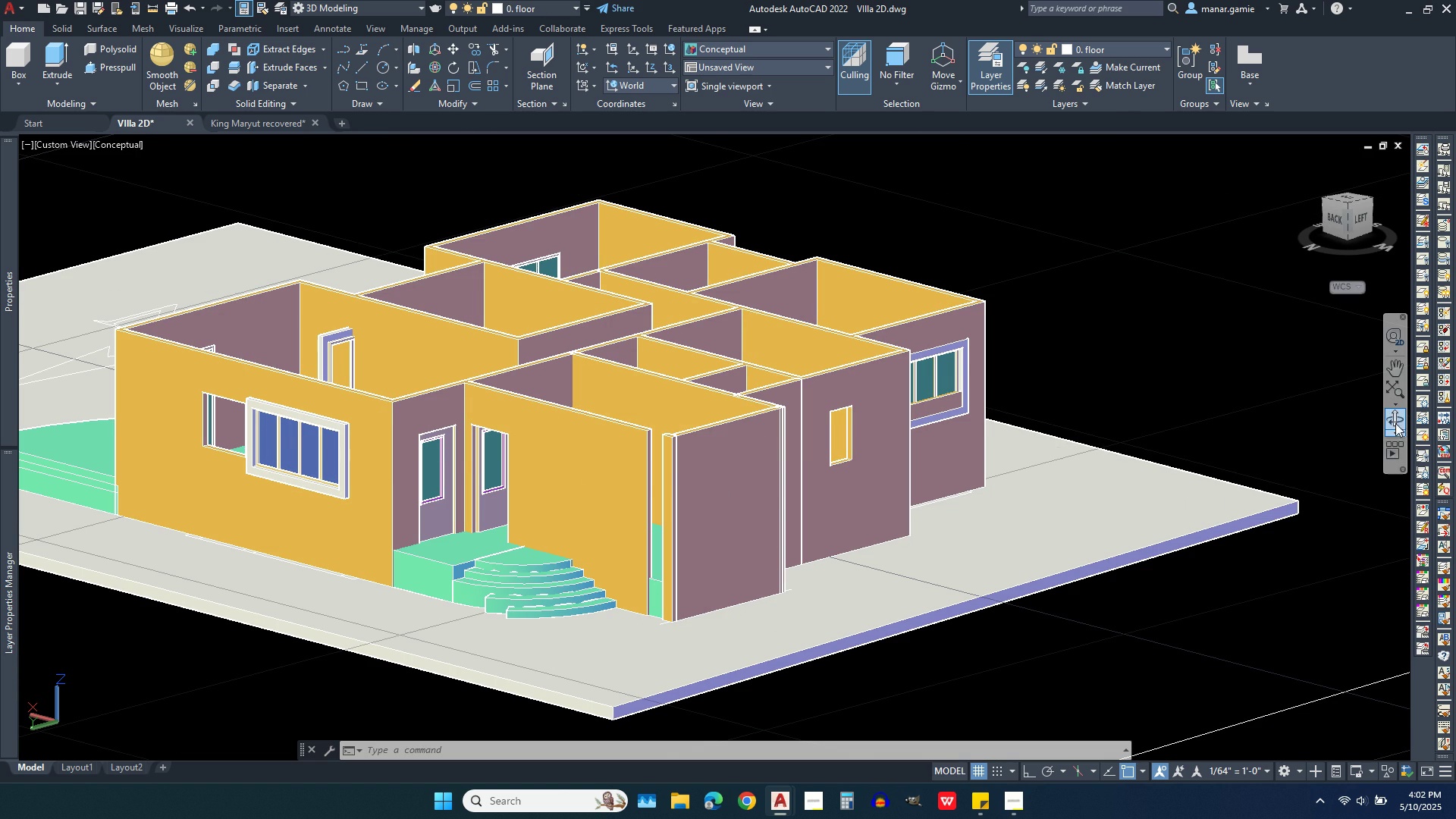 
left_click([1395, 365])